 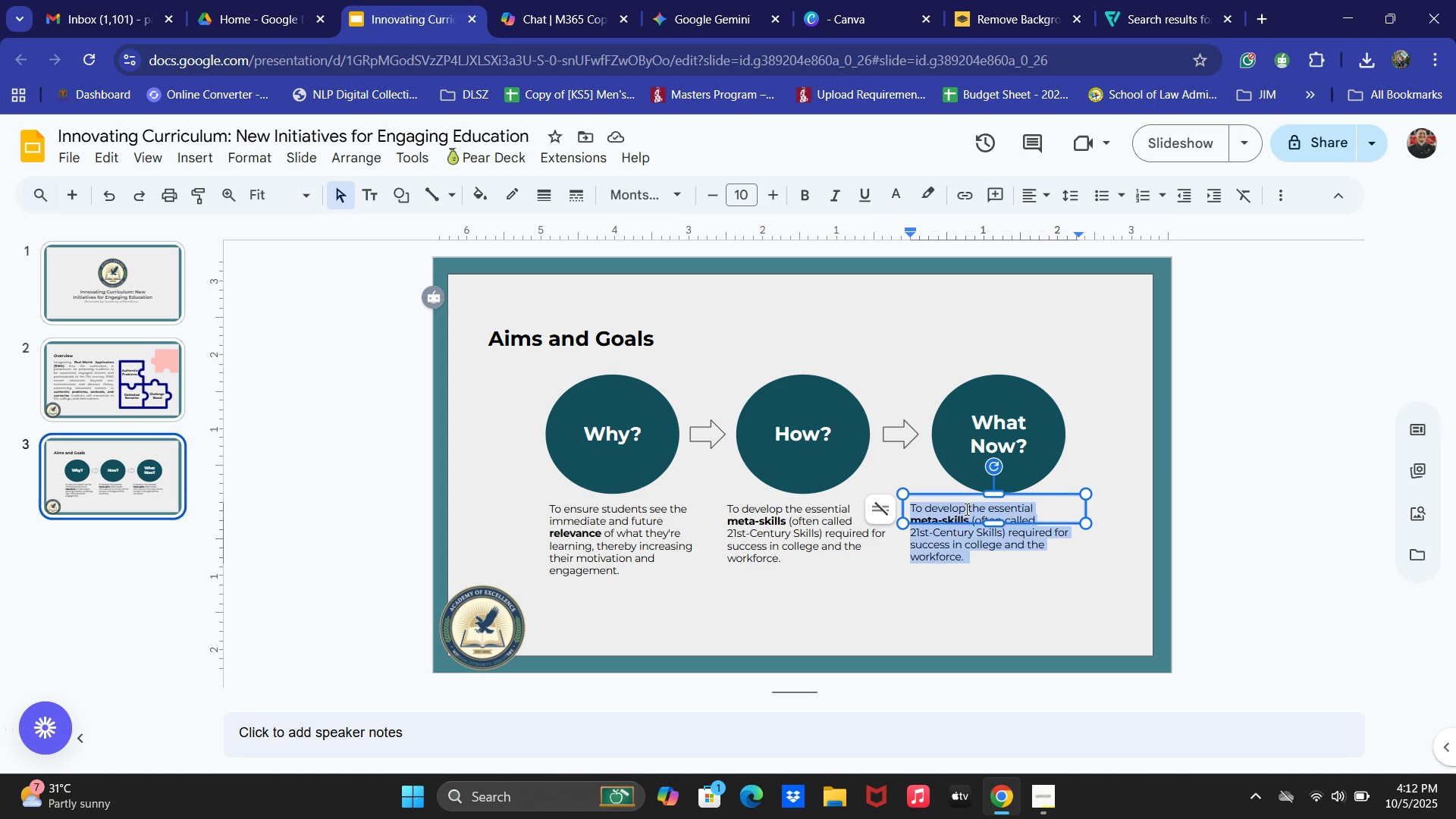 
key(Control+V)
 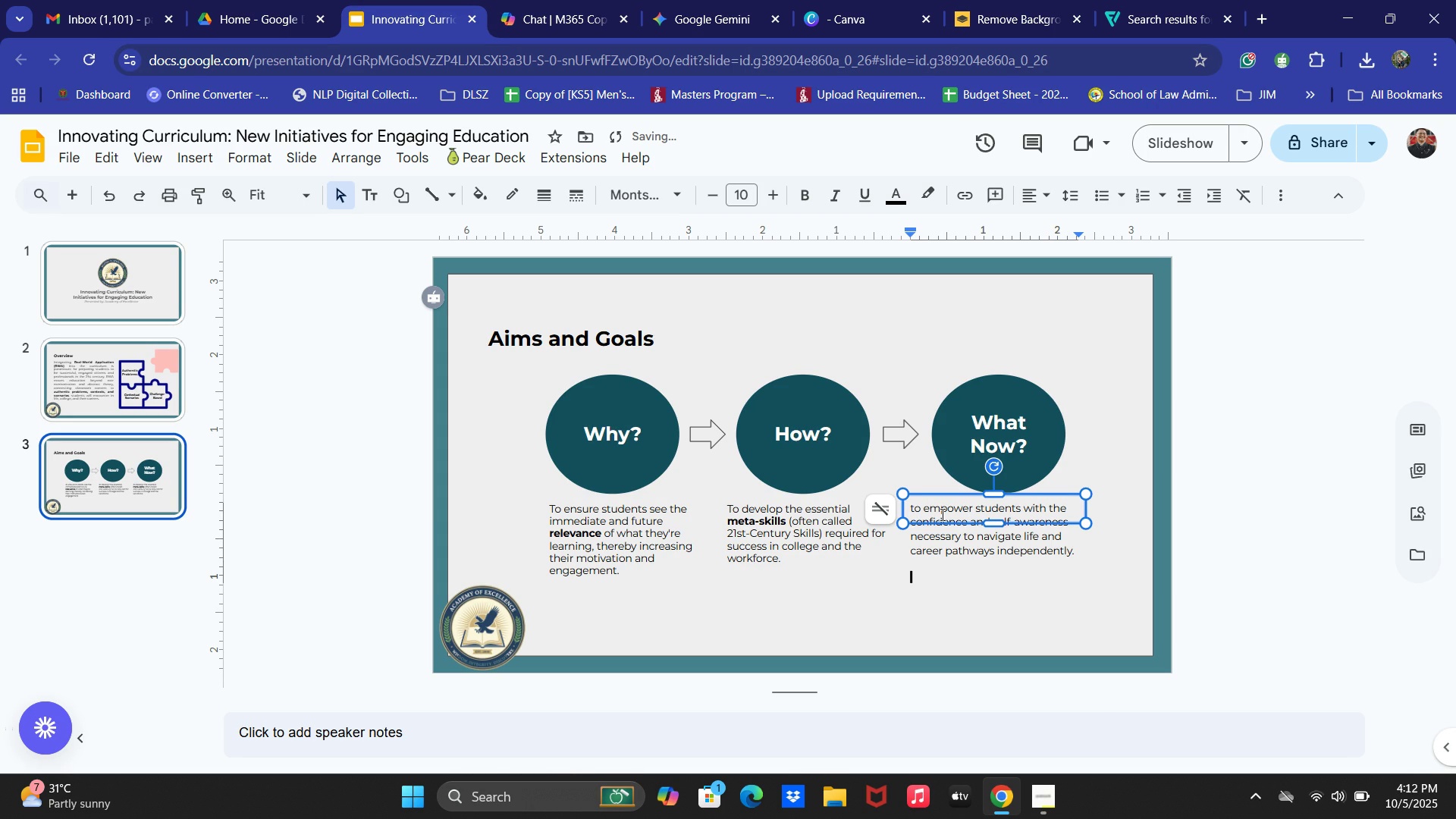 
key(Backspace)
 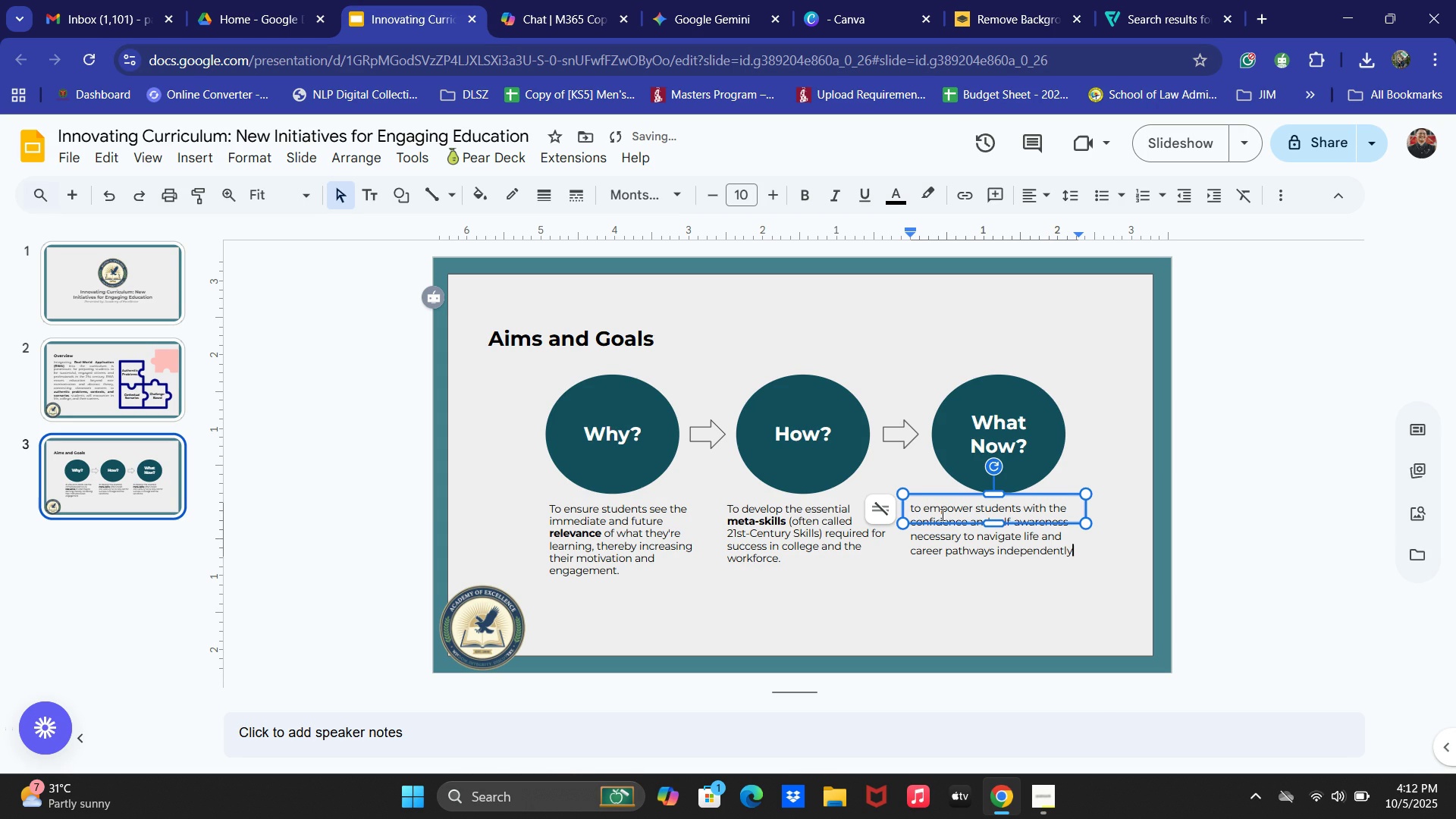 
key(Backspace)
 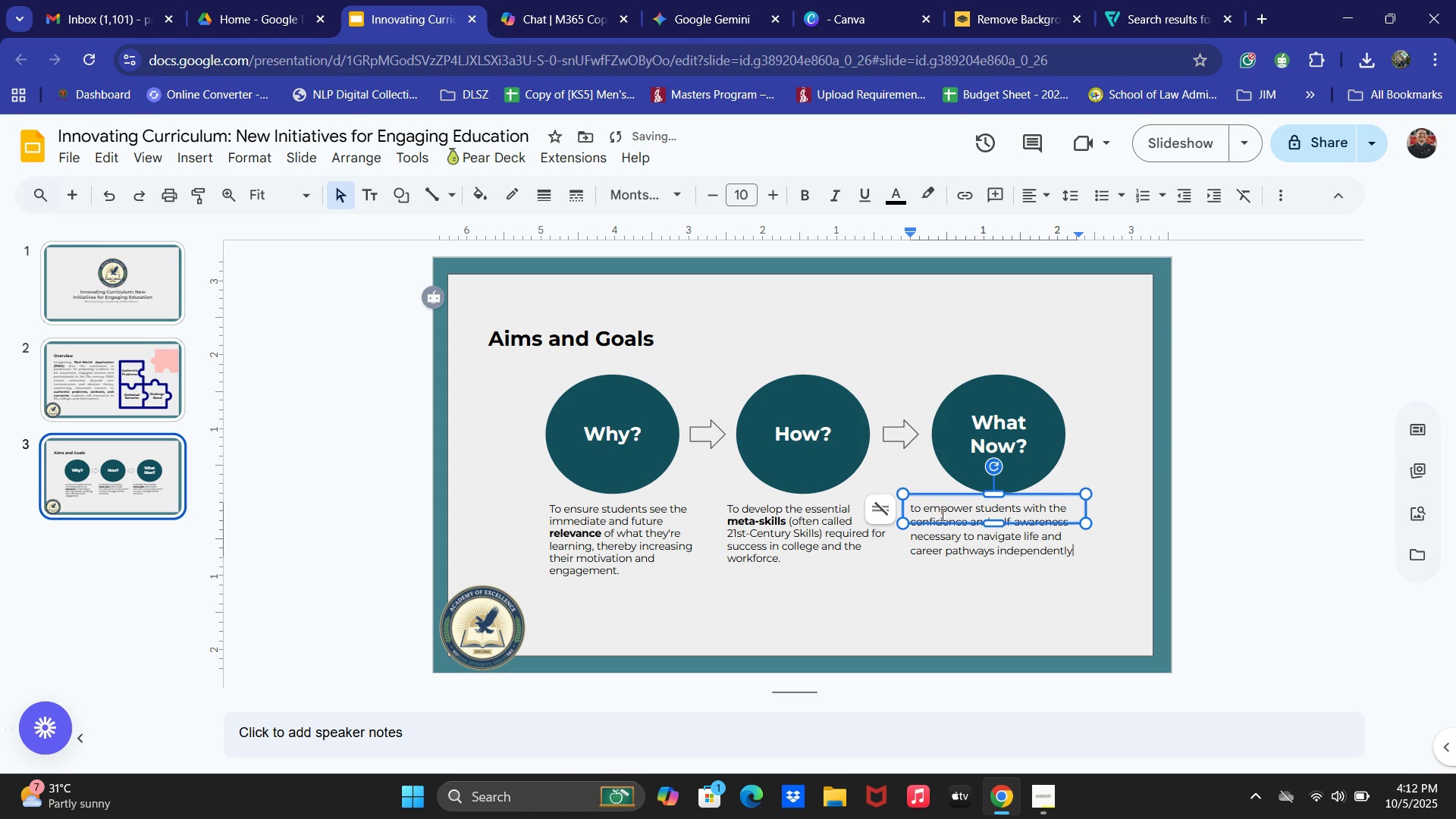 
key(Period)
 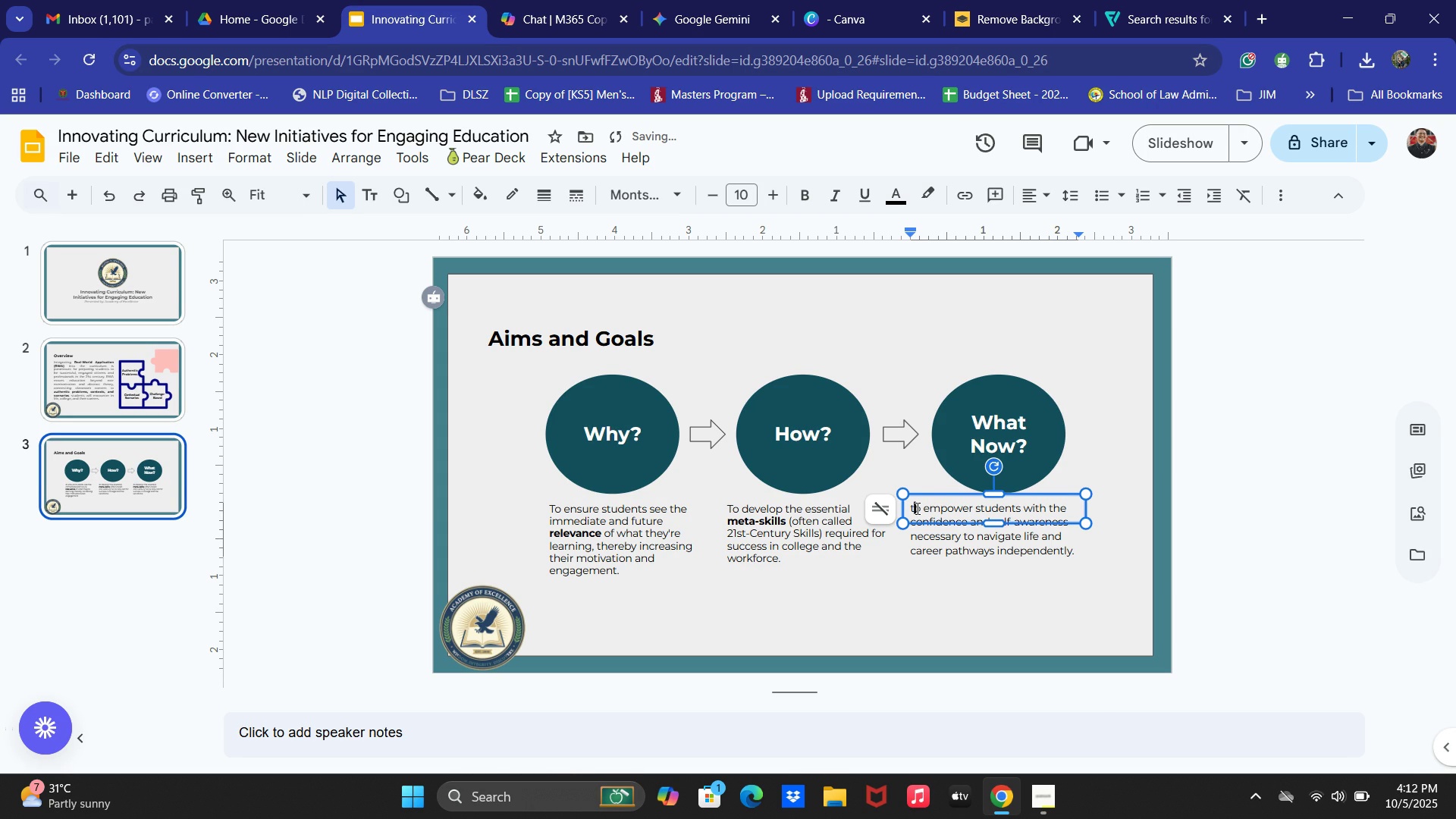 
left_click([916, 508])
 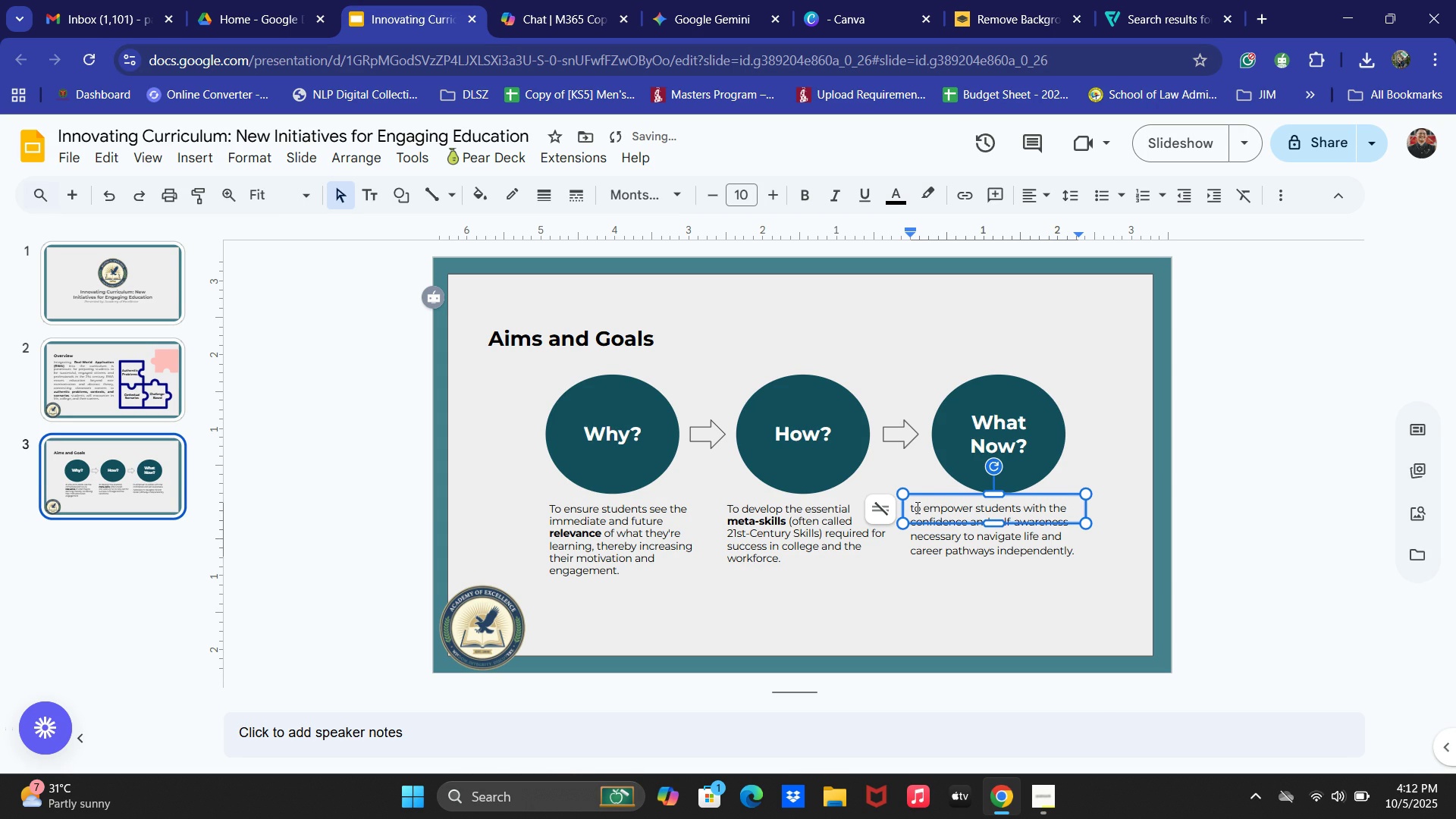 
key(Backspace)
 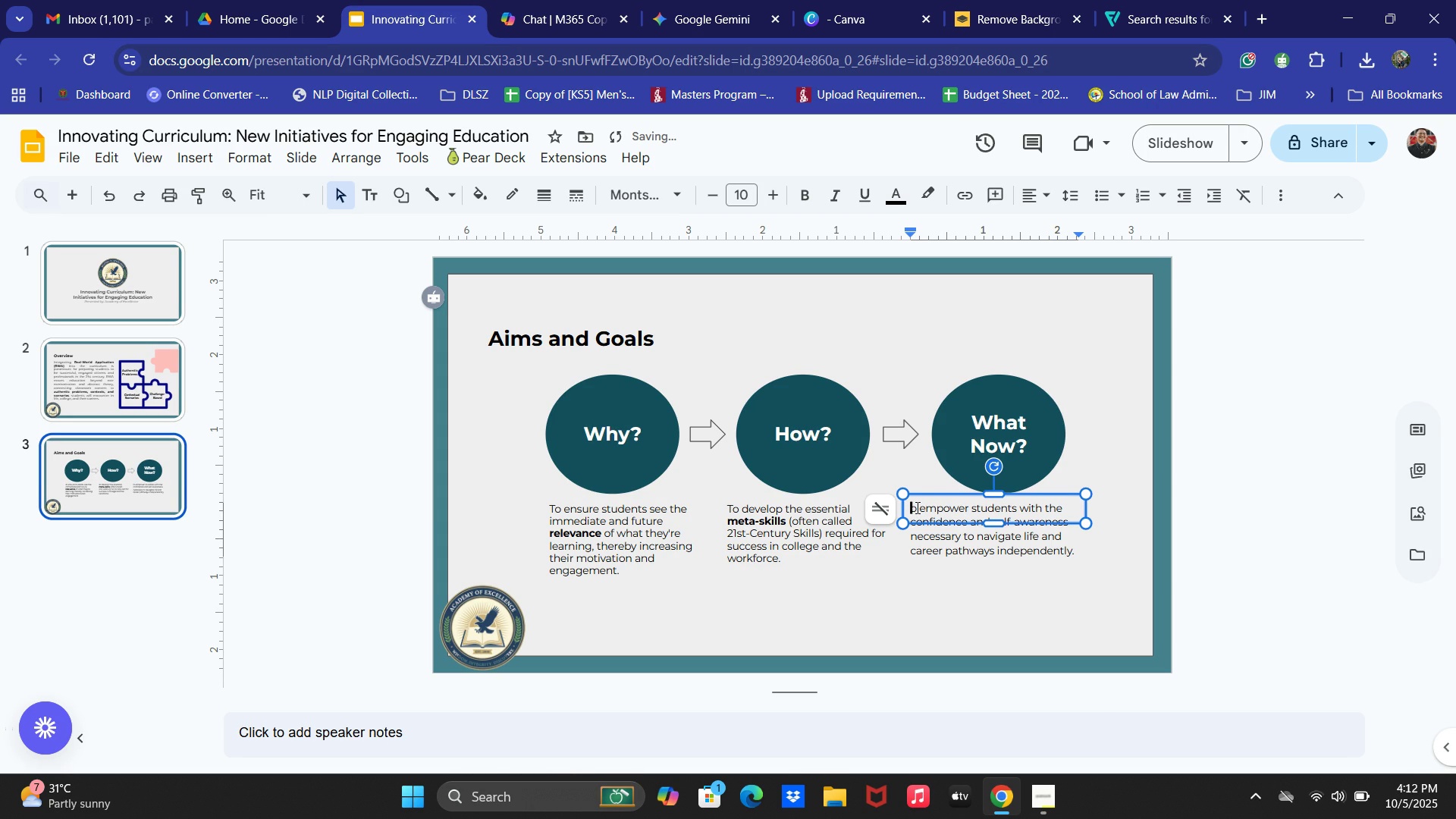 
key(Shift+ShiftLeft)
 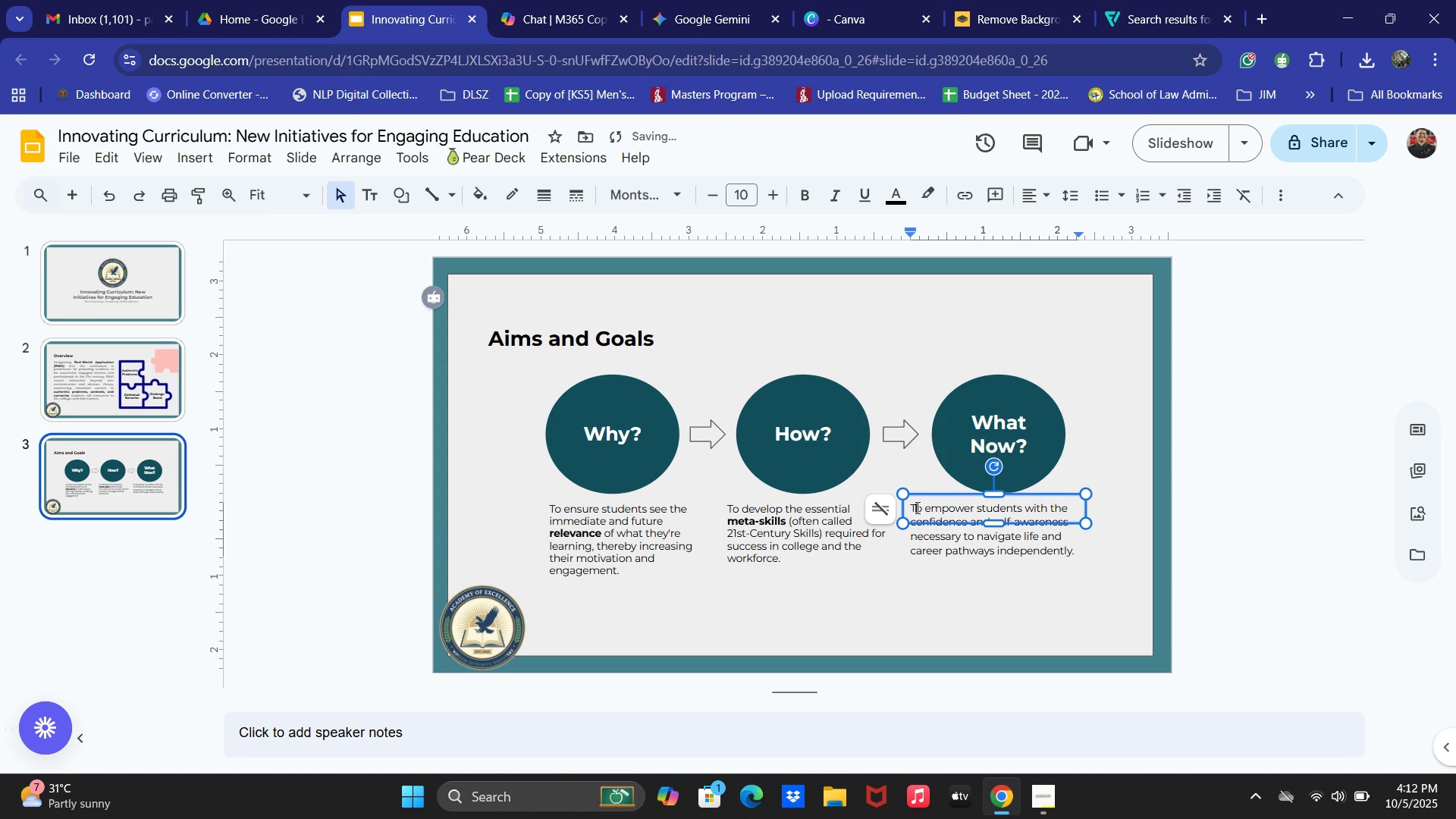 
key(Shift+T)